 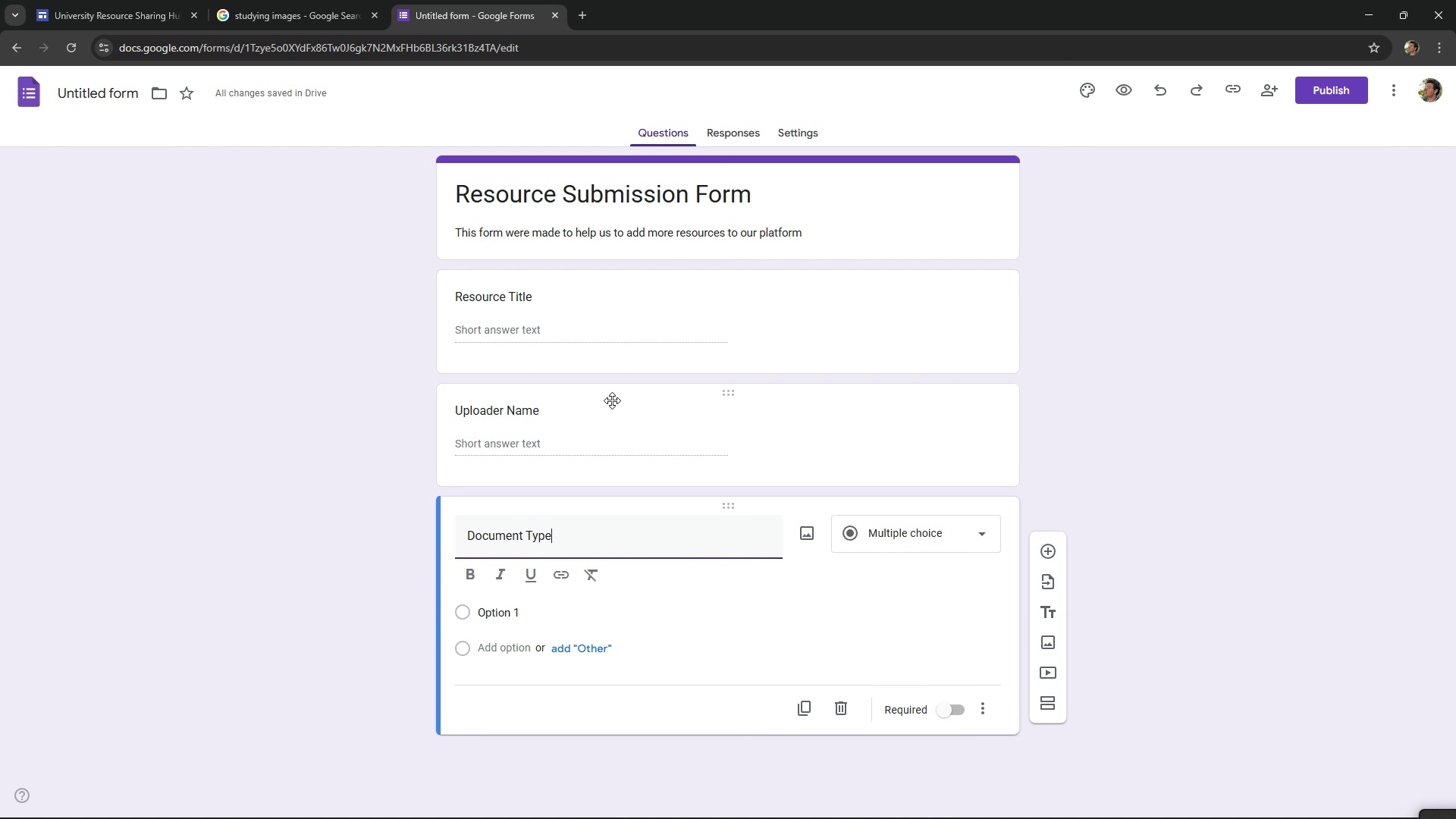 
key(Control+V)
 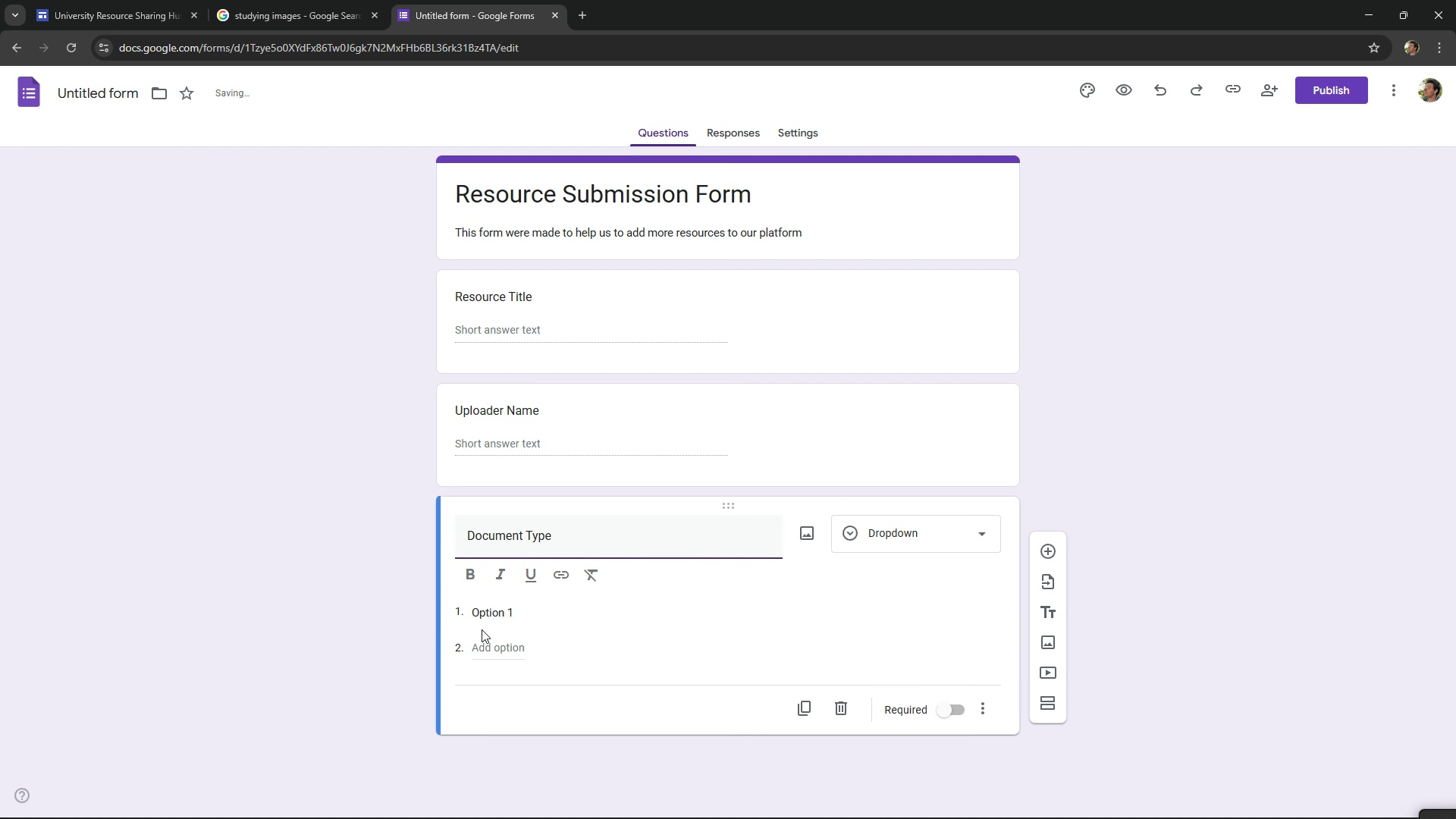 
left_click([518, 610])
 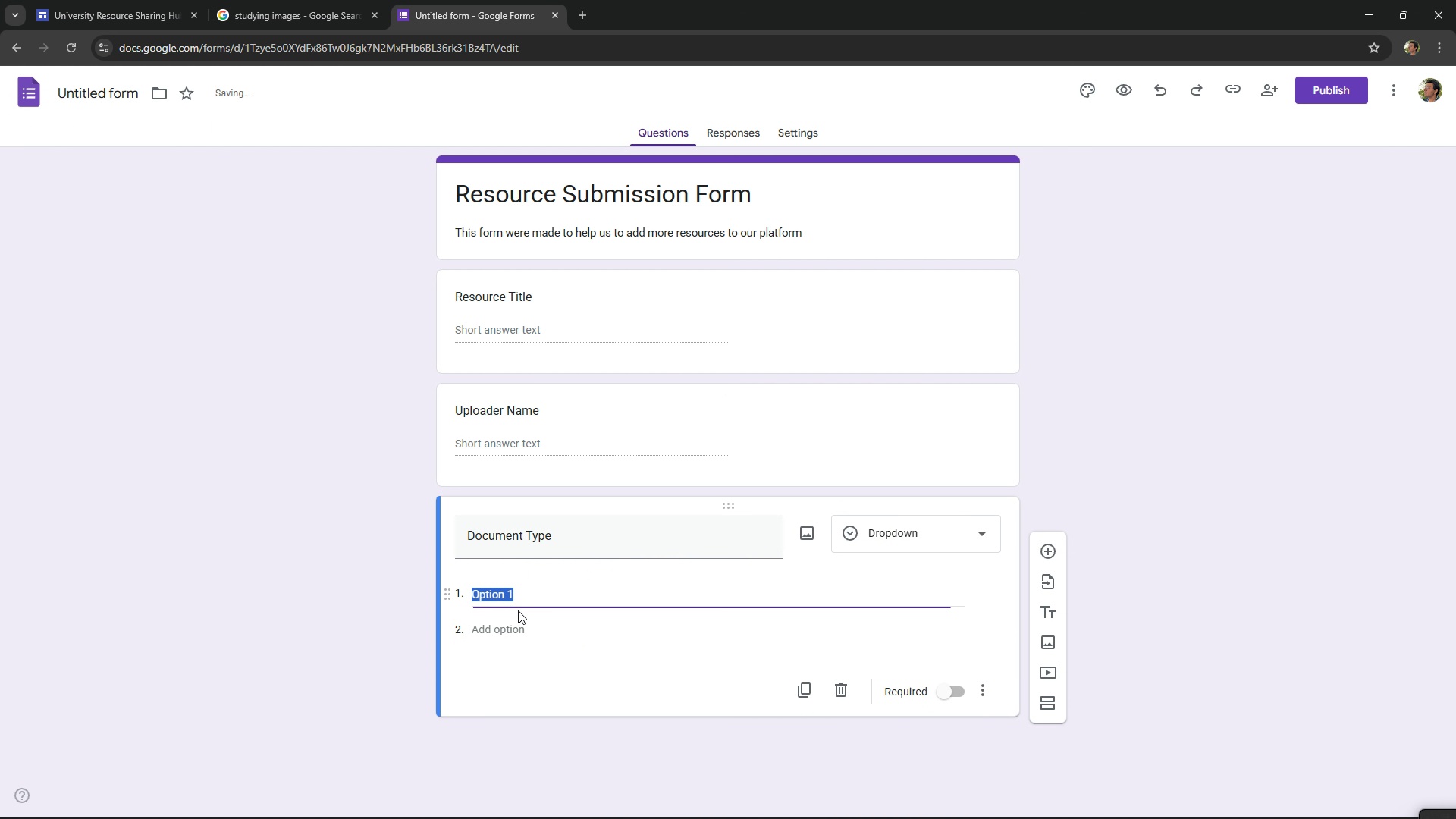 
key(Alt+AltLeft)
 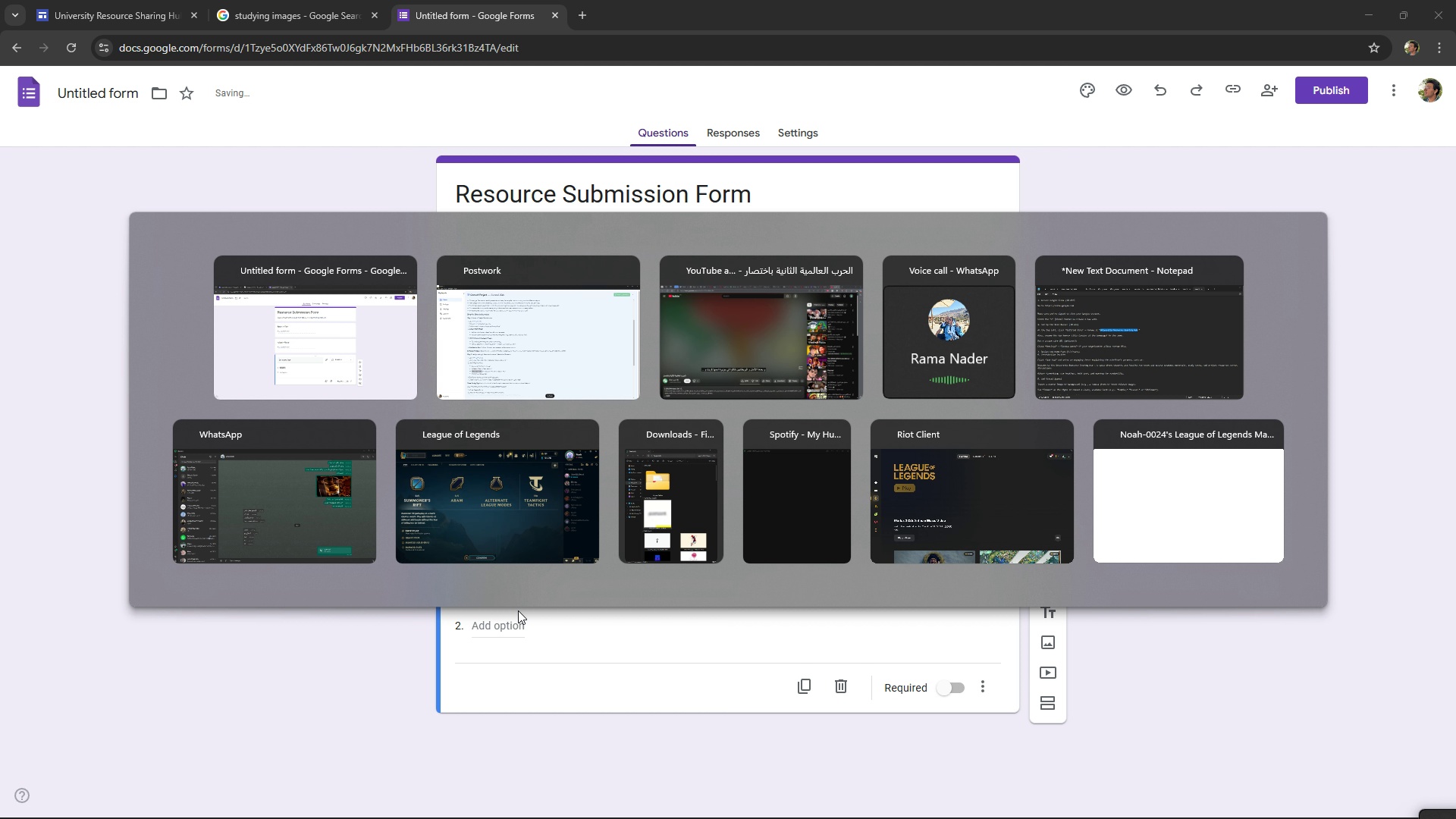 
key(Alt+Tab)